 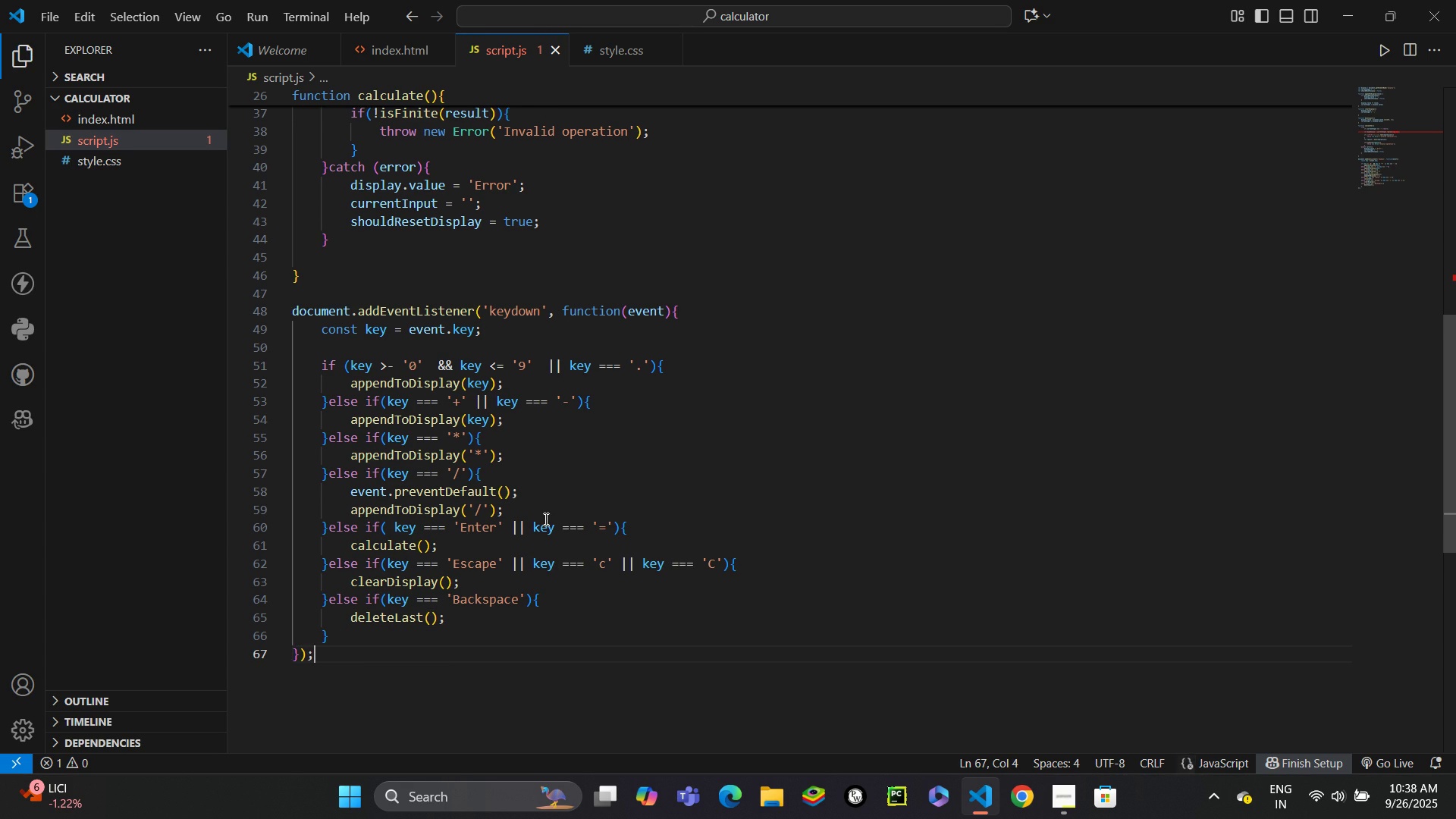 
scroll: coordinate [369, 239], scroll_direction: up, amount: 5.0
 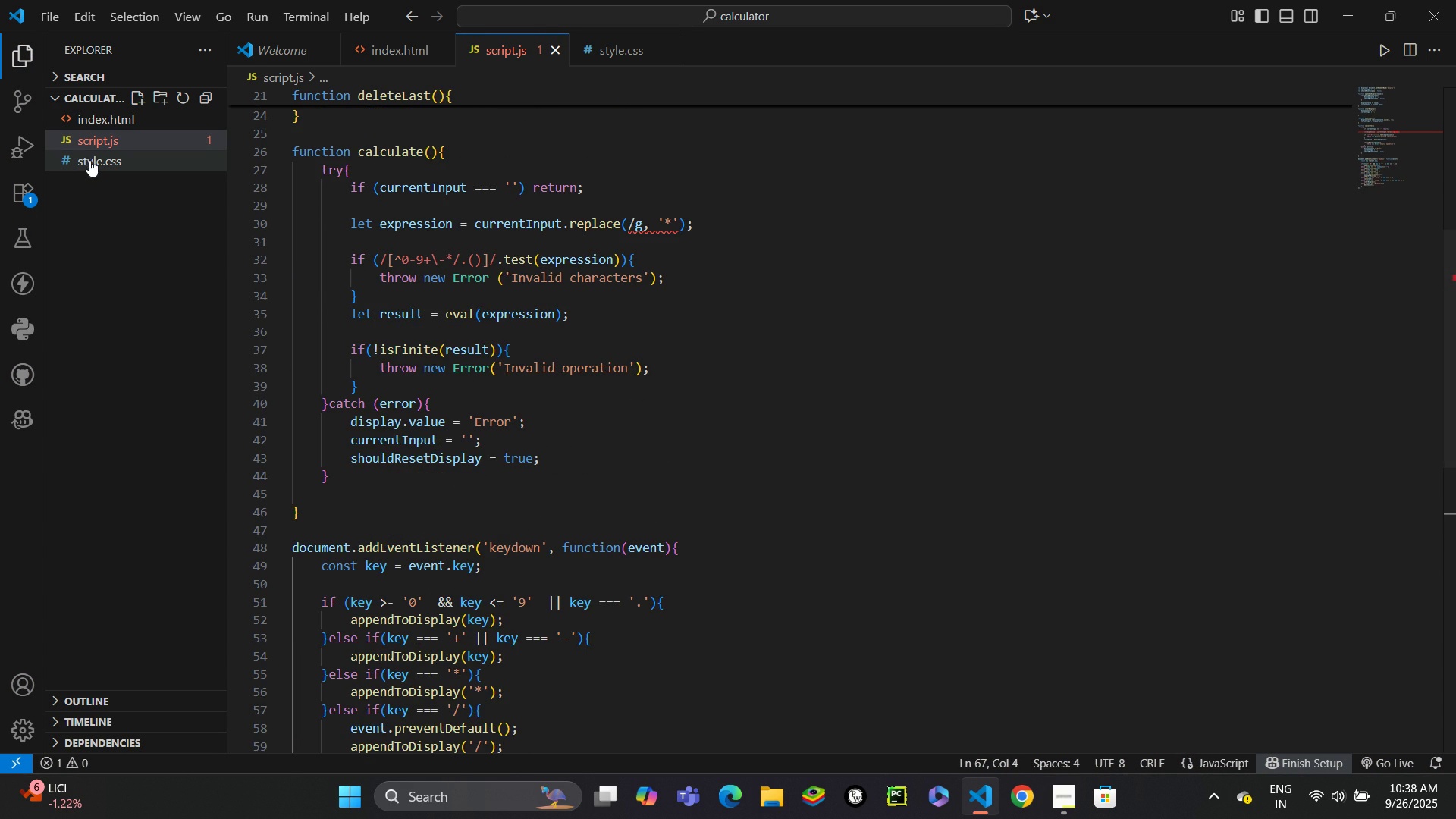 
left_click([90, 161])
 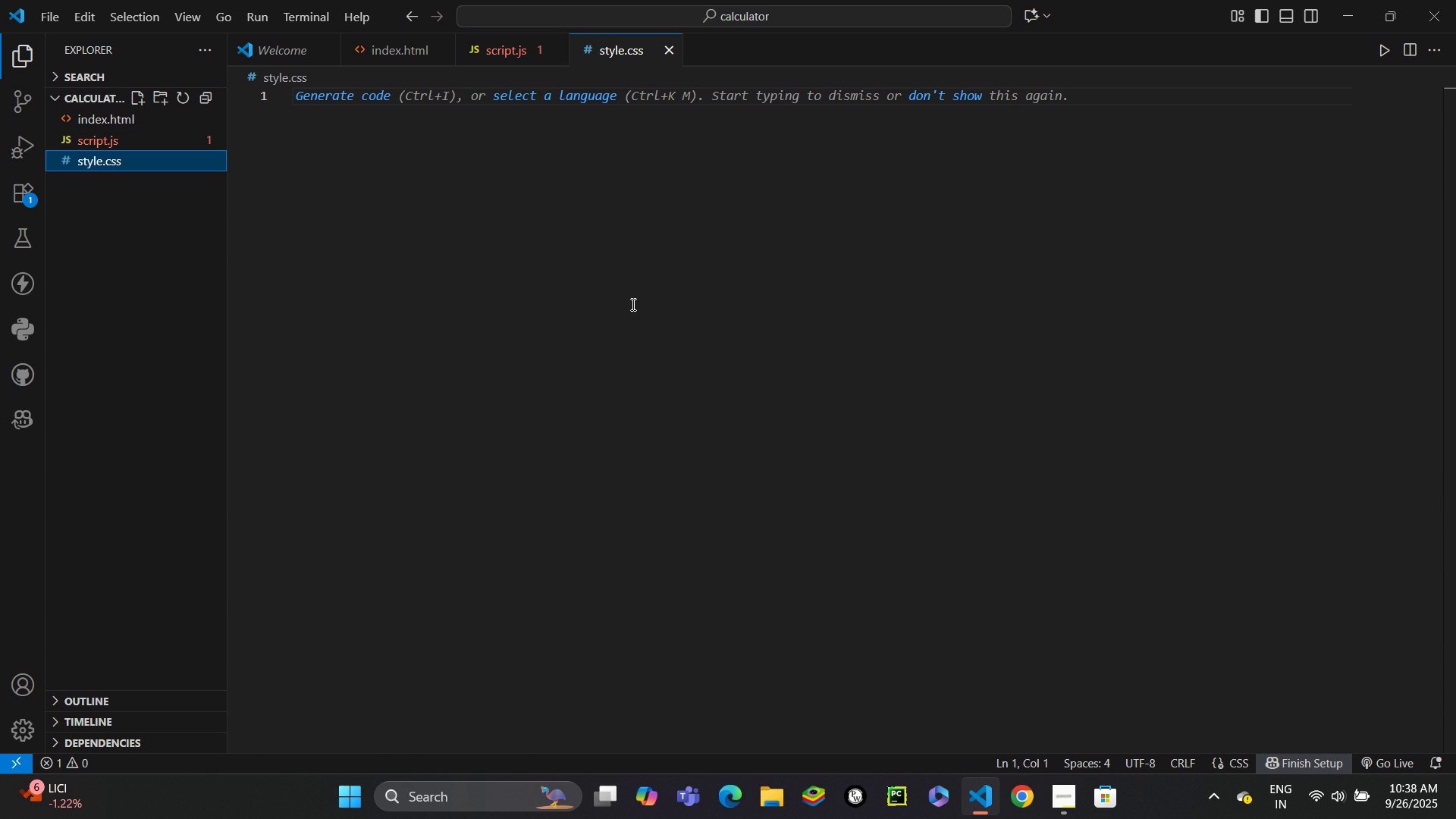 
wait(6.13)
 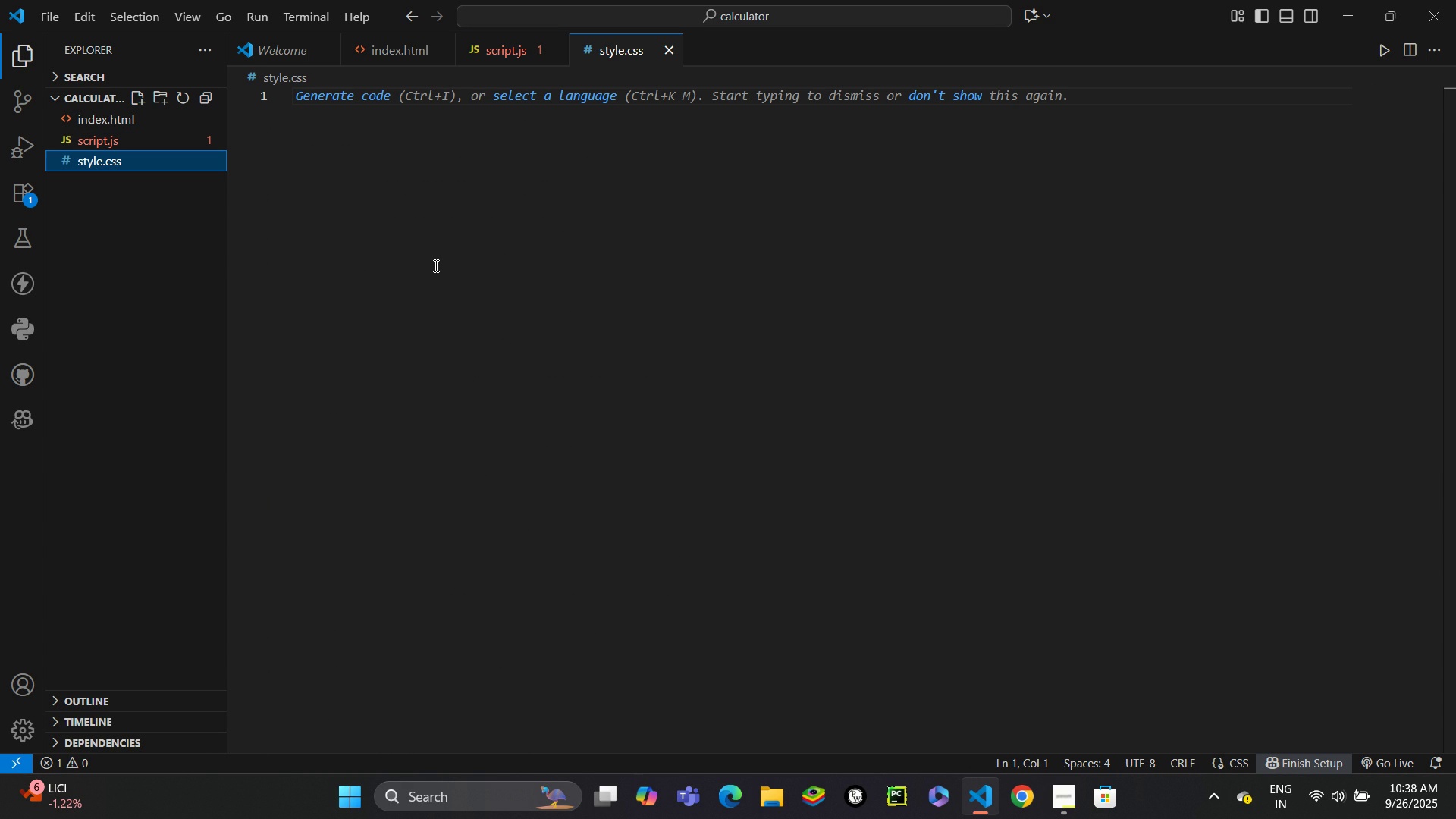 
left_click([1061, 803])